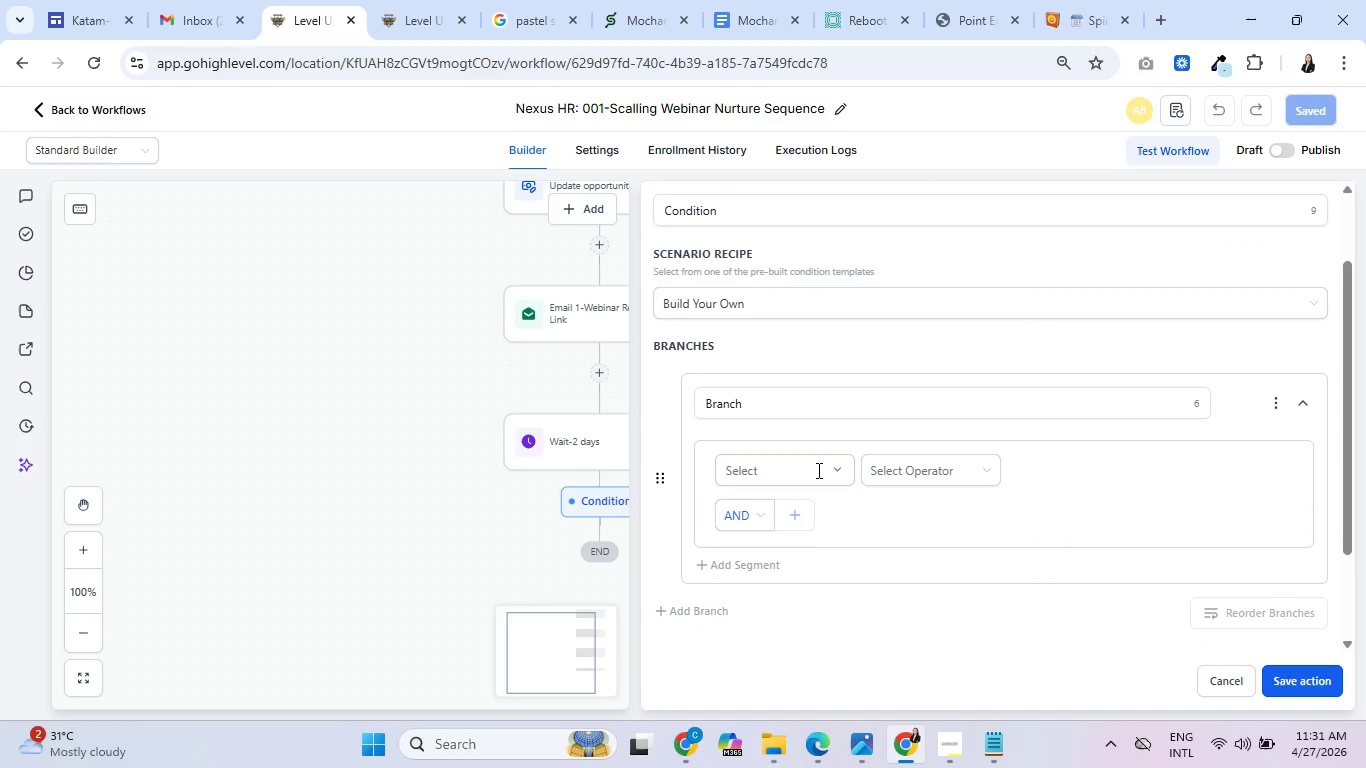 
left_click([817, 470])
 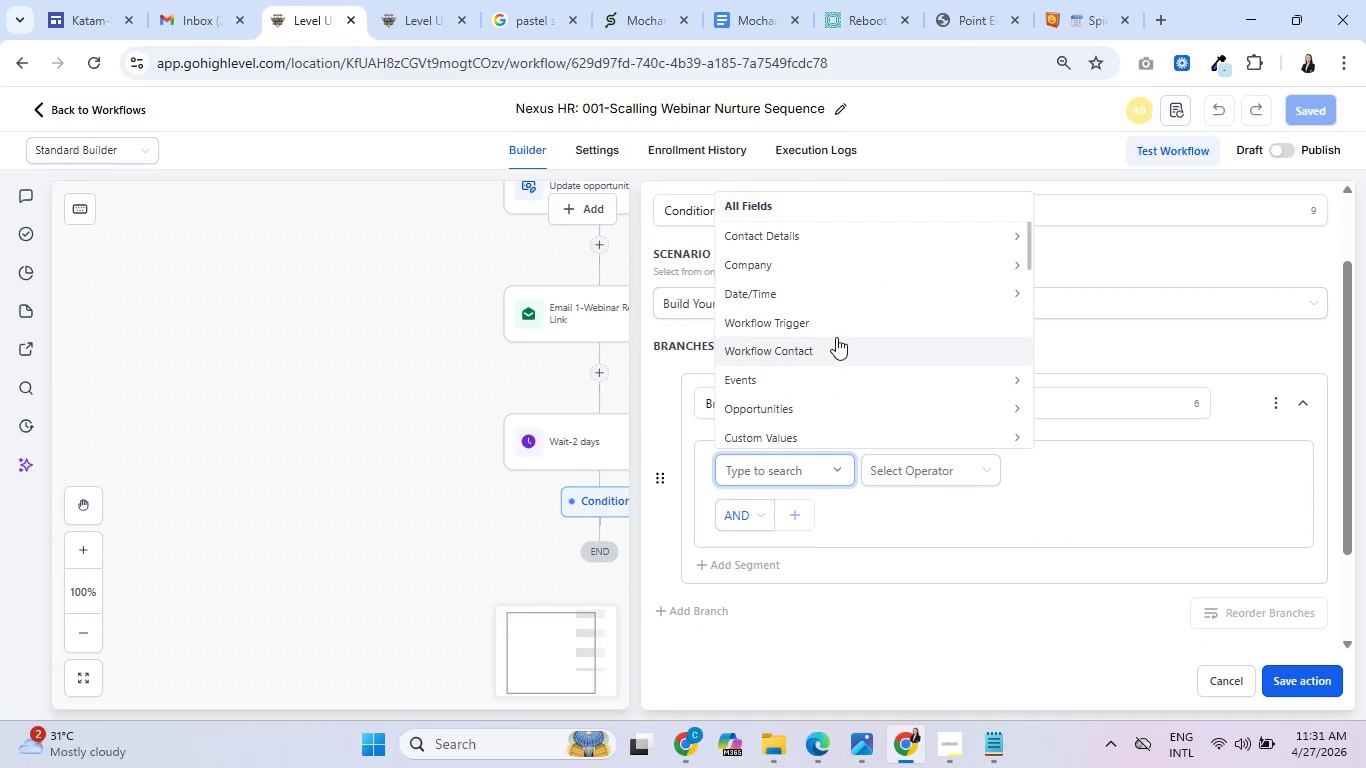 
scroll: coordinate [836, 329], scroll_direction: down, amount: 1.0
 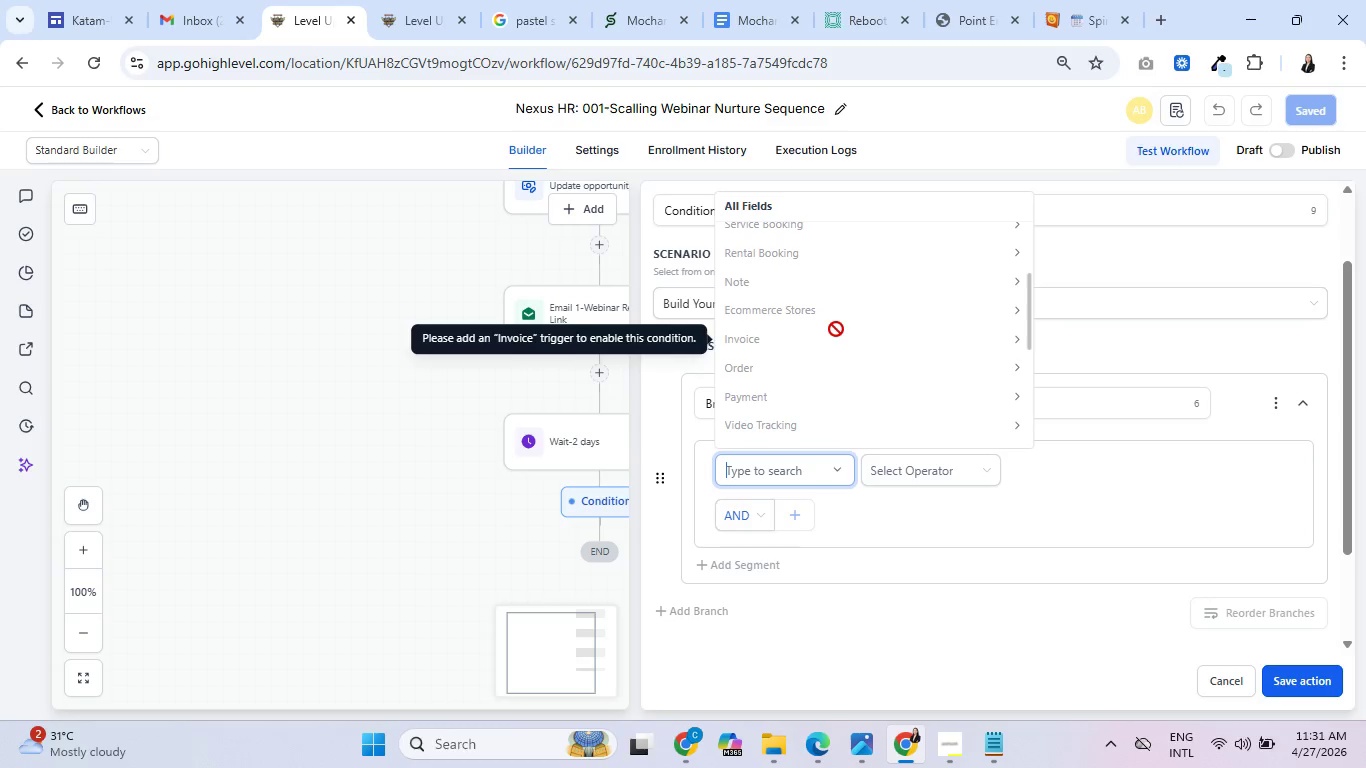 
scroll: coordinate [836, 329], scroll_direction: none, amount: 0.0
 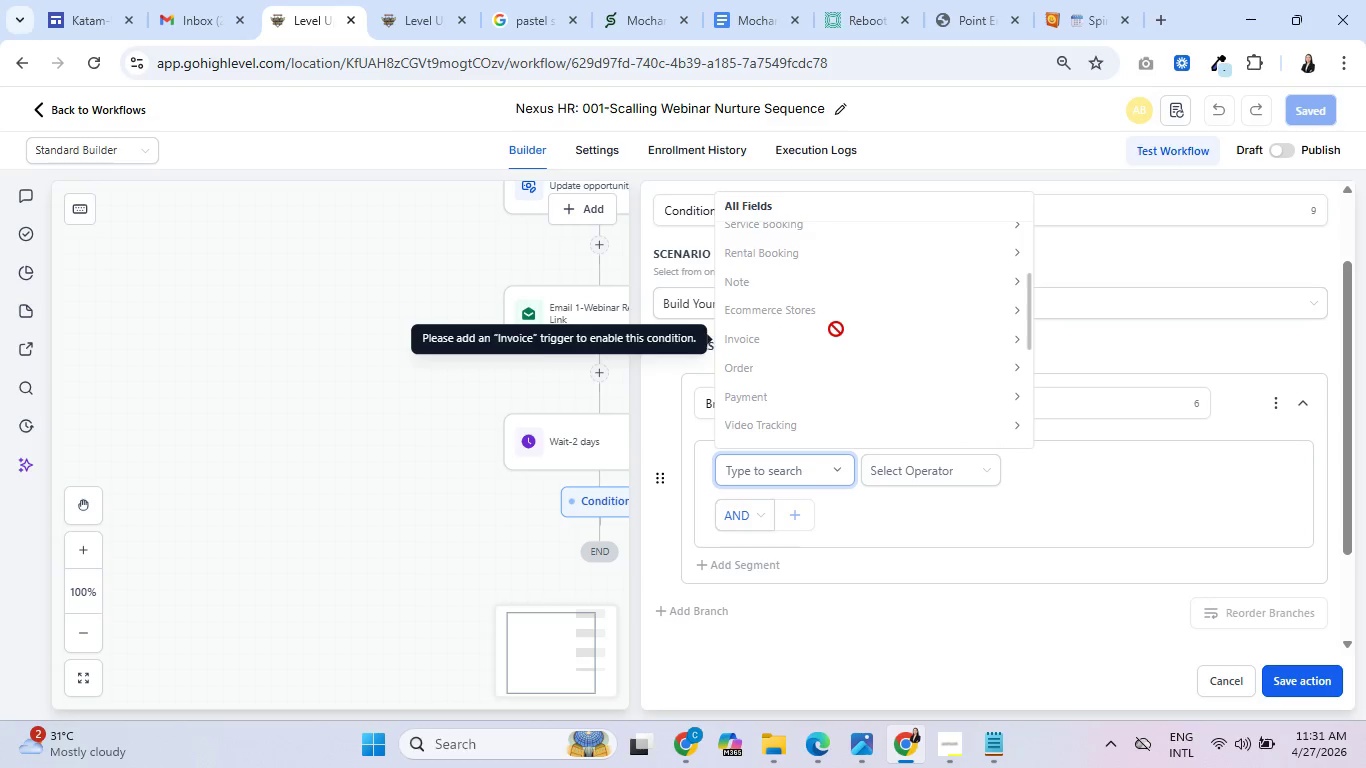 
scroll: coordinate [836, 329], scroll_direction: down, amount: 1.0
 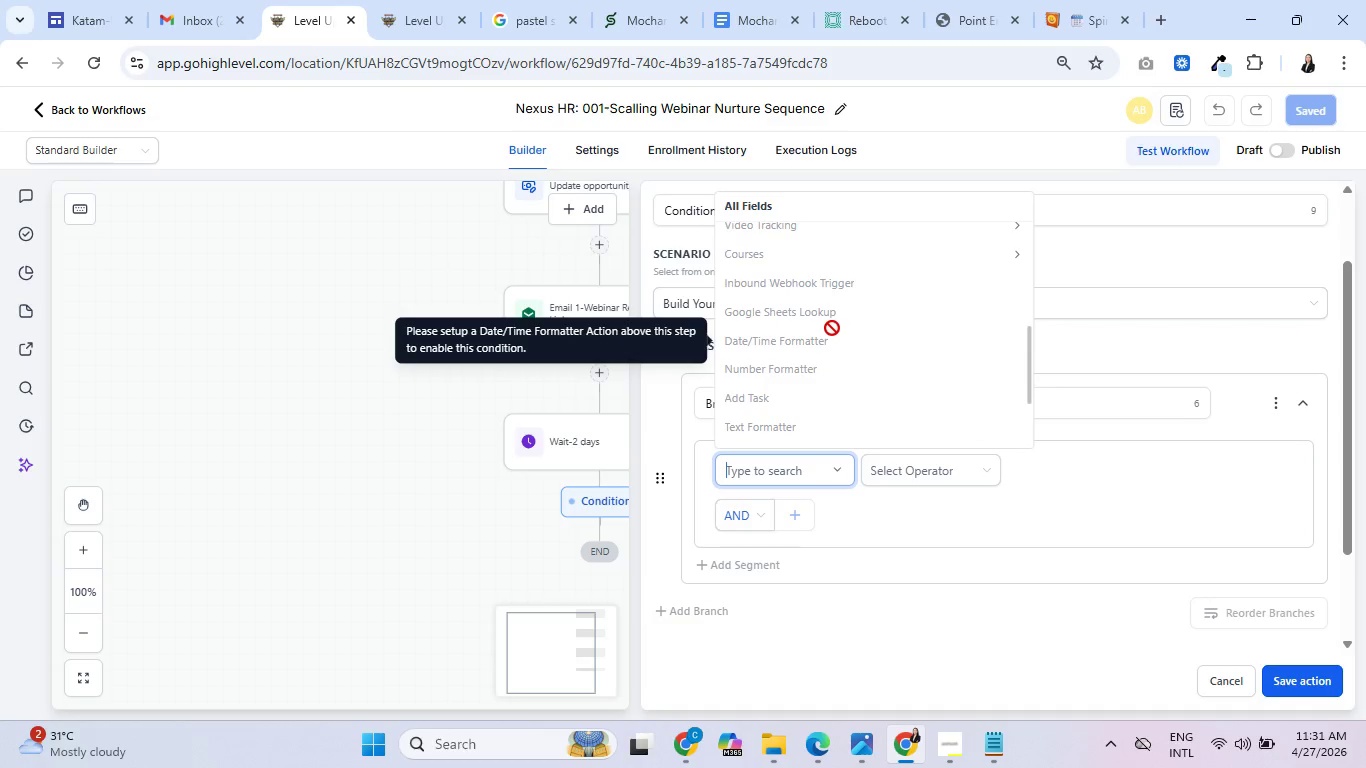 
wait(6.92)
 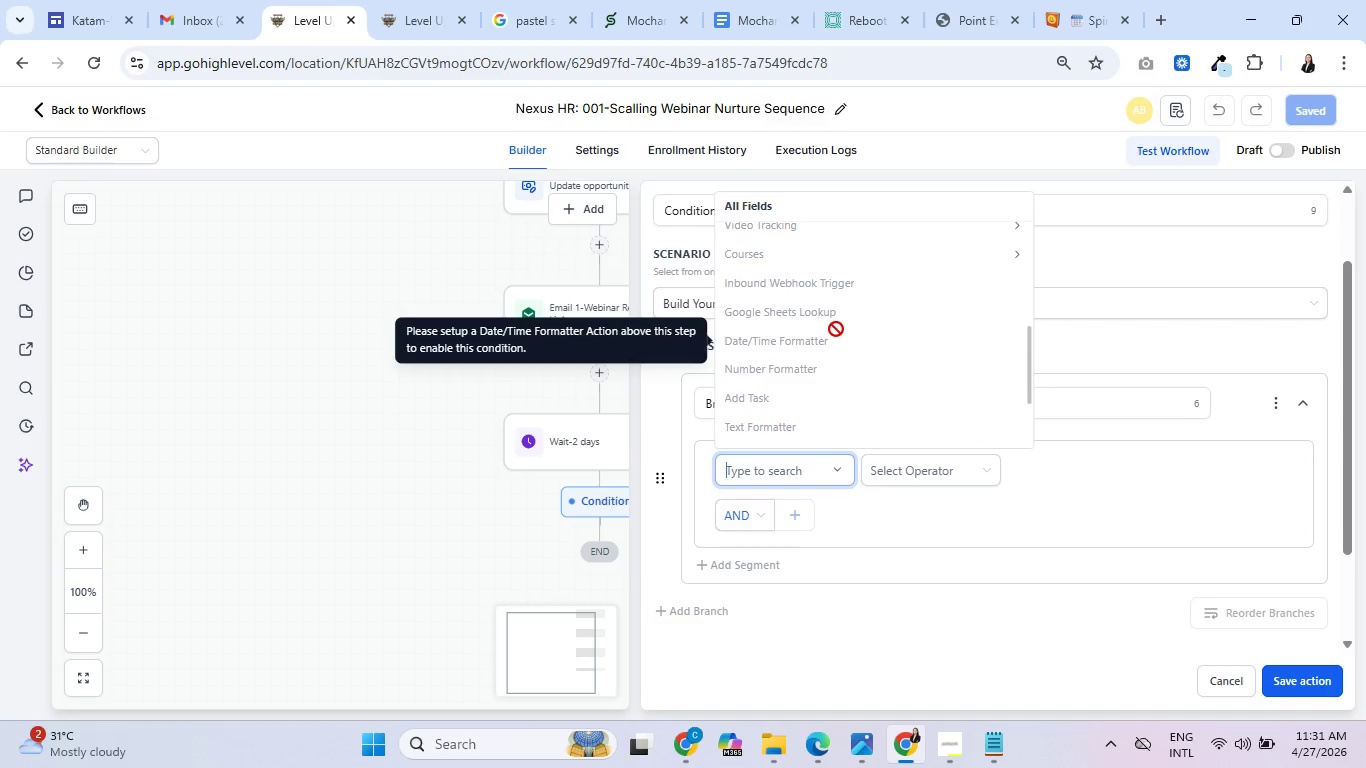 
scroll: coordinate [832, 328], scroll_direction: up, amount: 6.0
 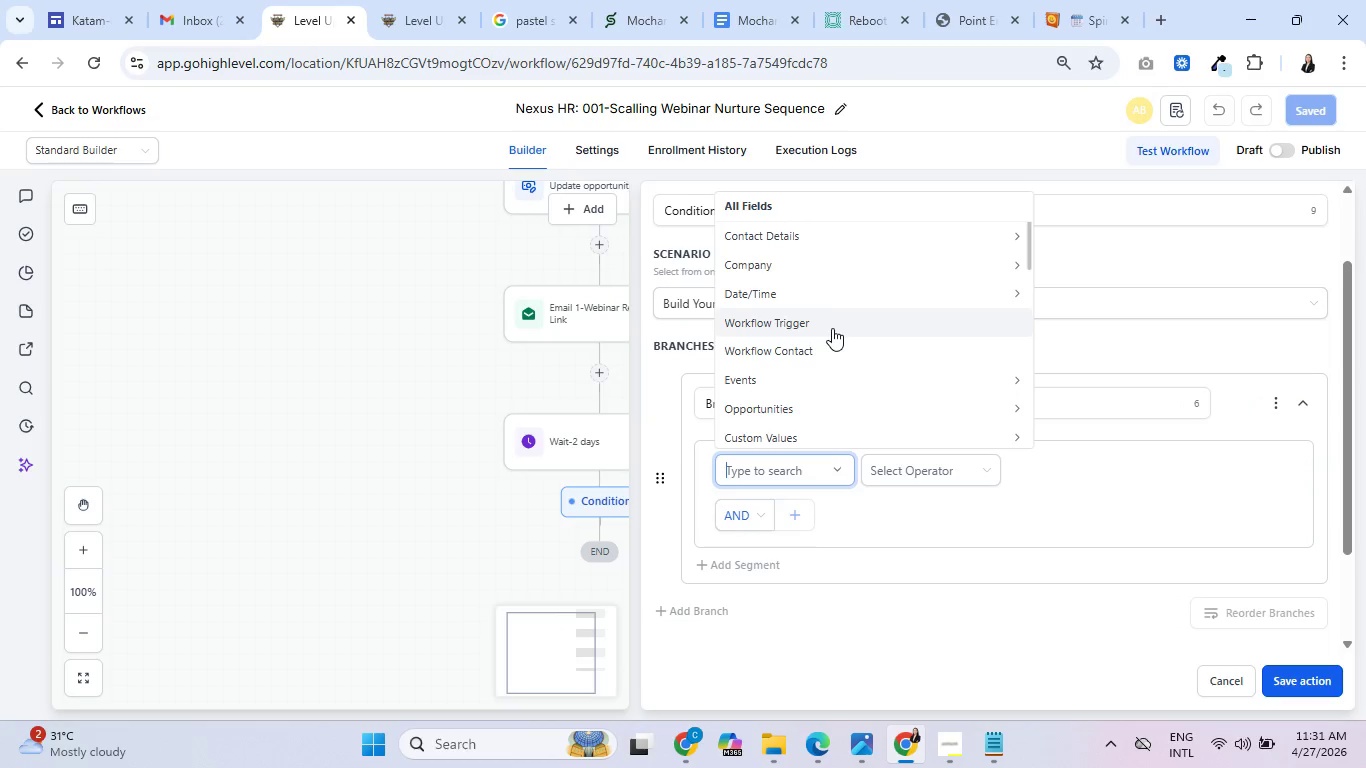 
scroll: coordinate [819, 397], scroll_direction: down, amount: 1.0
 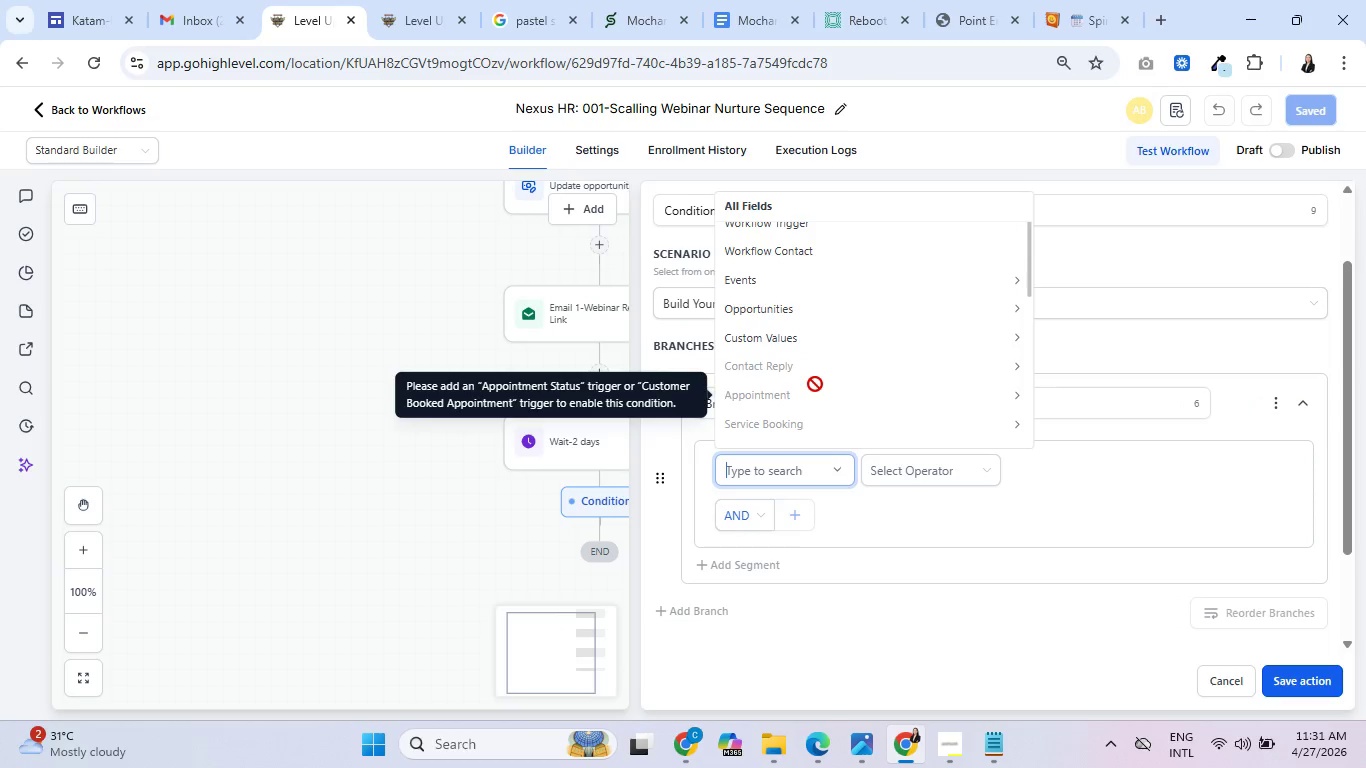 
scroll: coordinate [830, 377], scroll_direction: up, amount: 2.0
 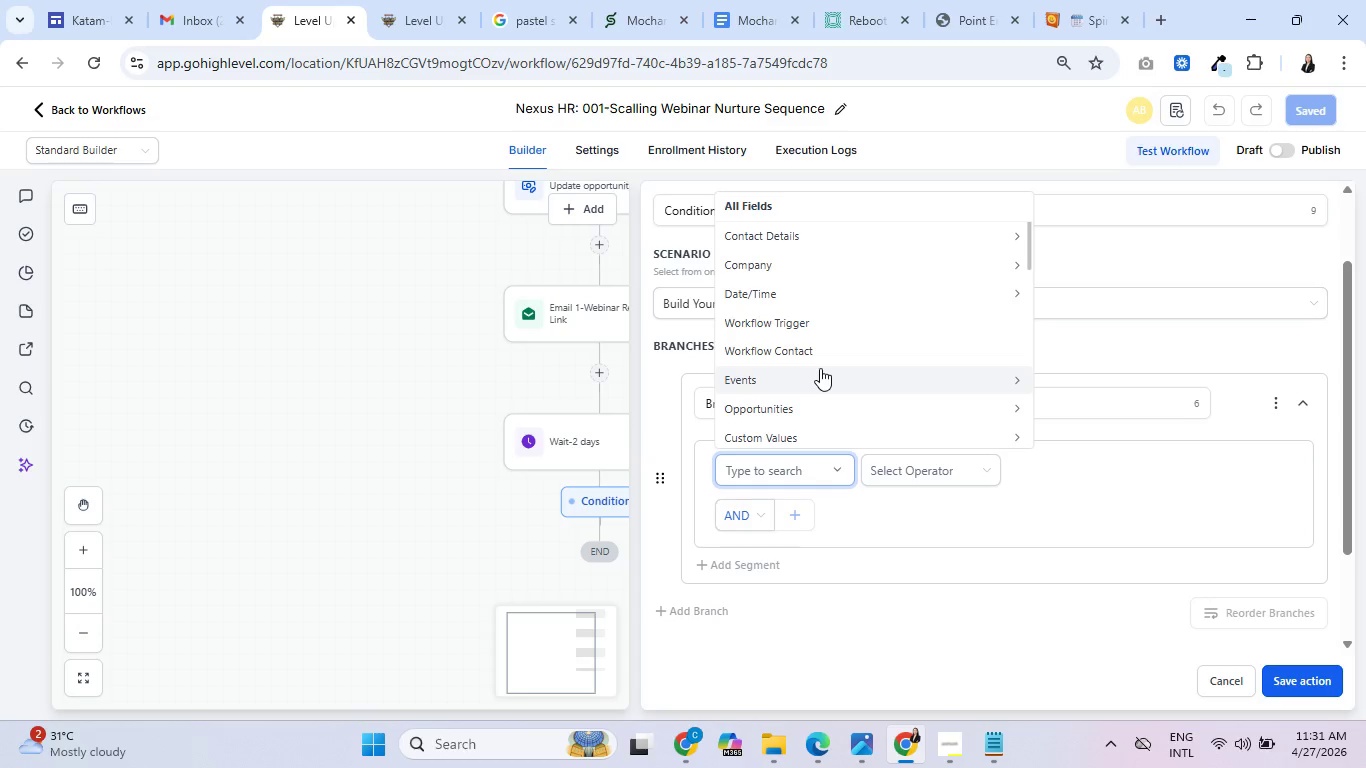 
scroll: coordinate [820, 368], scroll_direction: down, amount: 1.0
 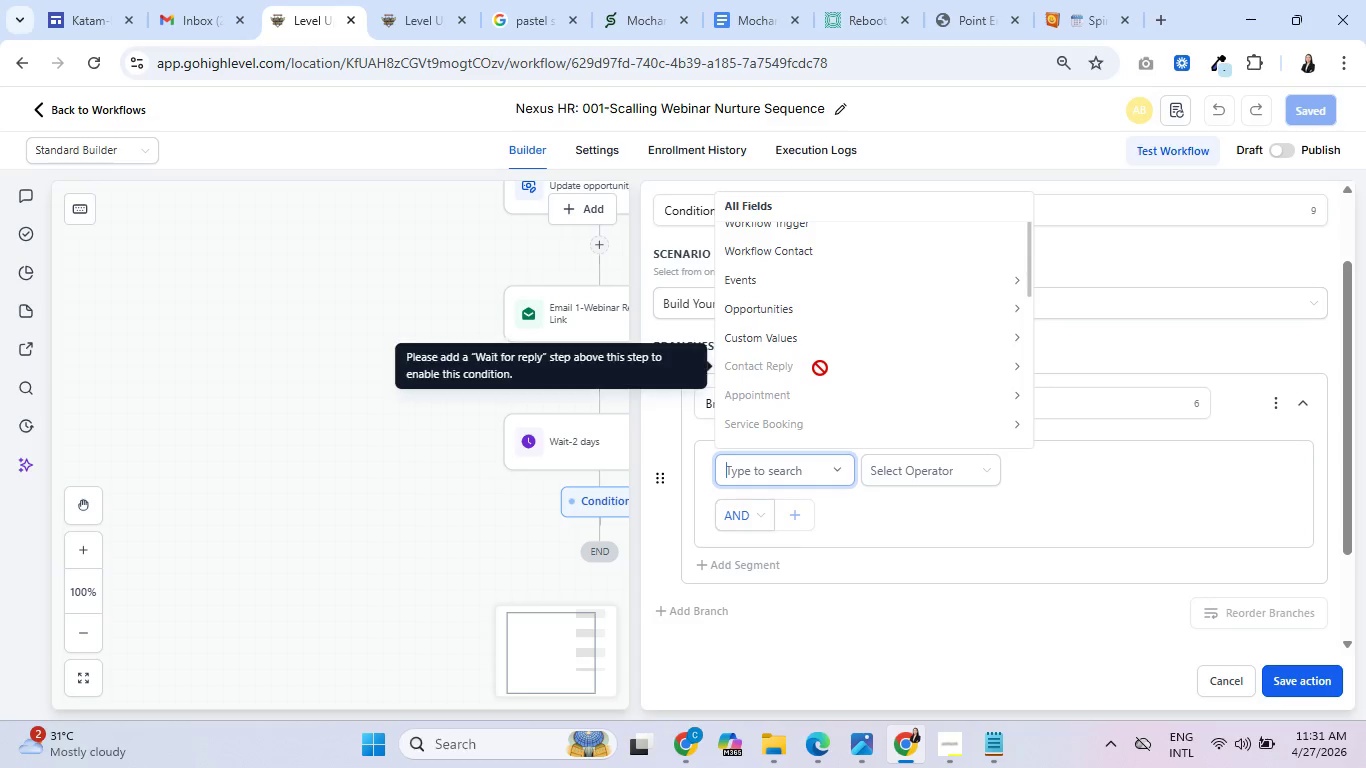 
scroll: coordinate [819, 367], scroll_direction: up, amount: 3.0
 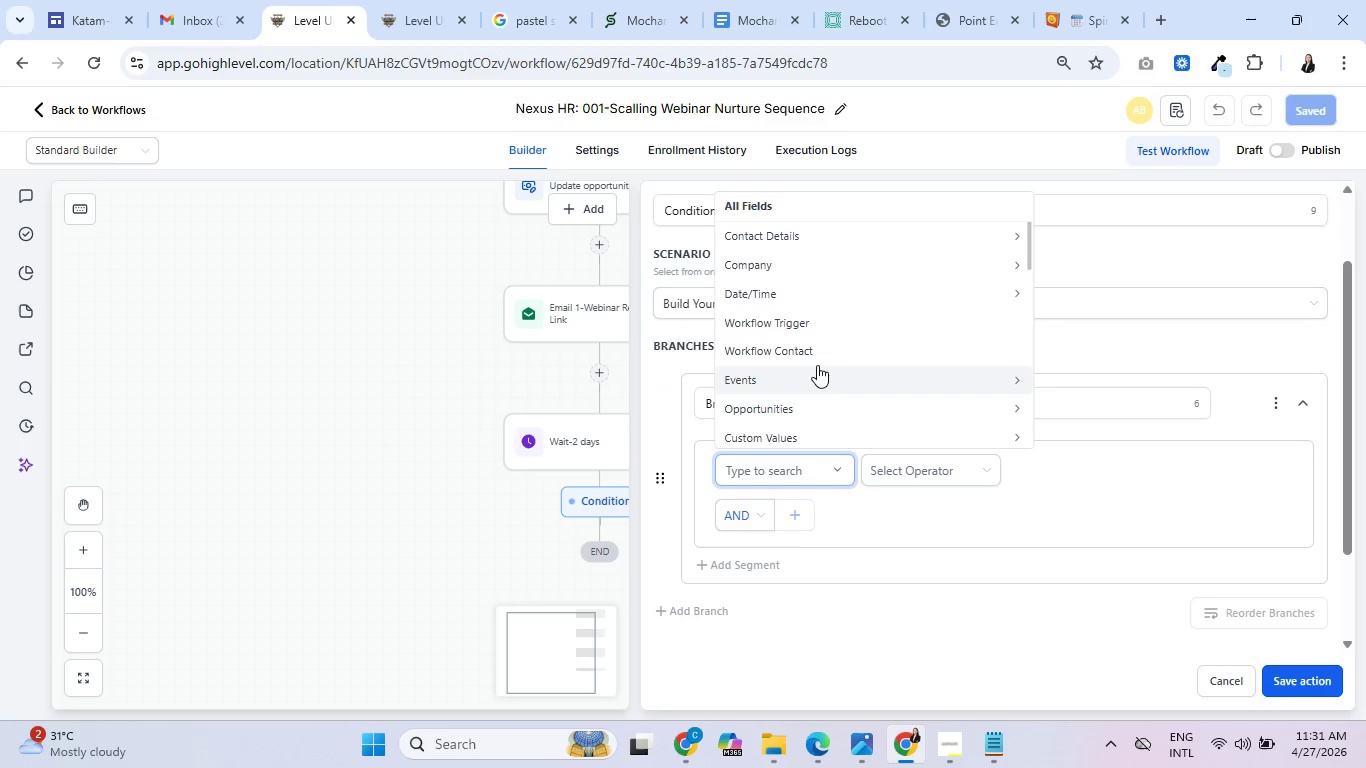 
type(tt)
key(Backspace)
type(ags)
 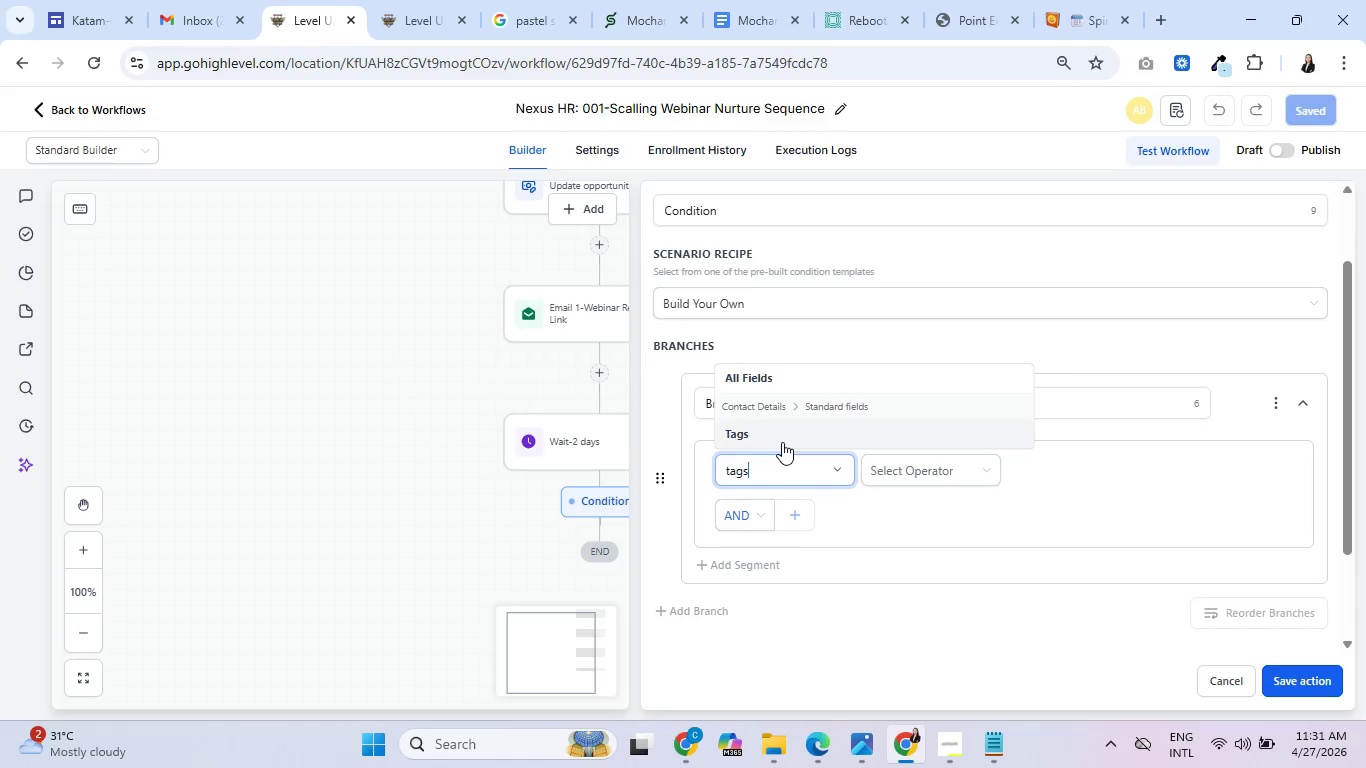 
left_click([777, 441])
 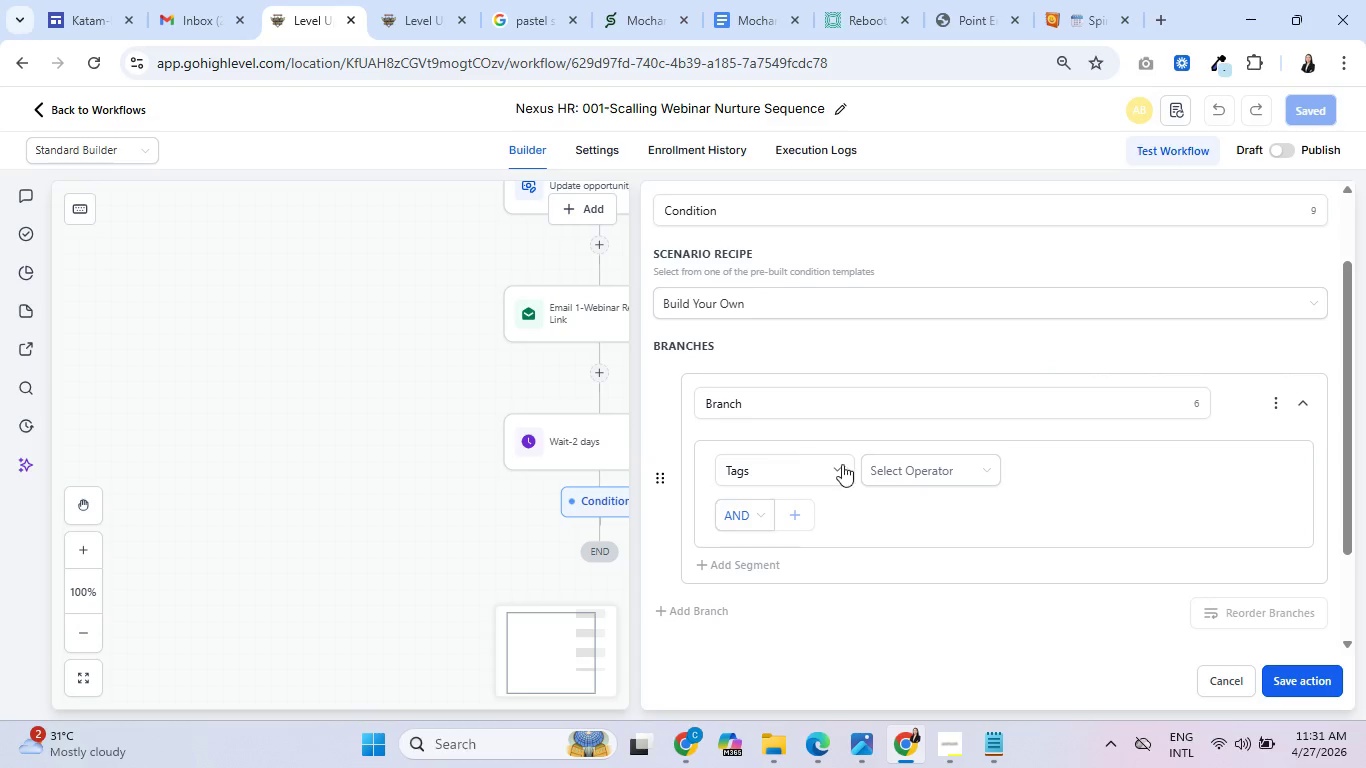 
left_click([894, 470])
 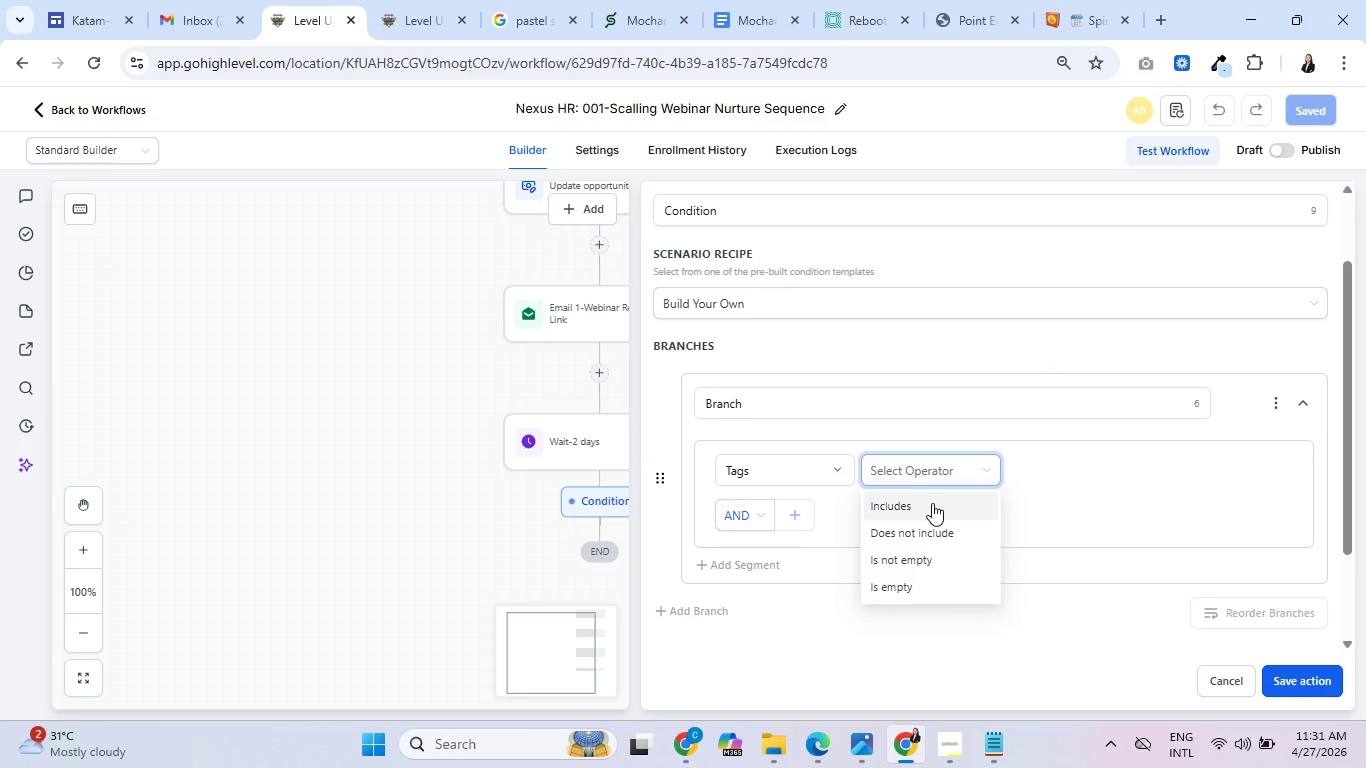 
left_click([933, 504])
 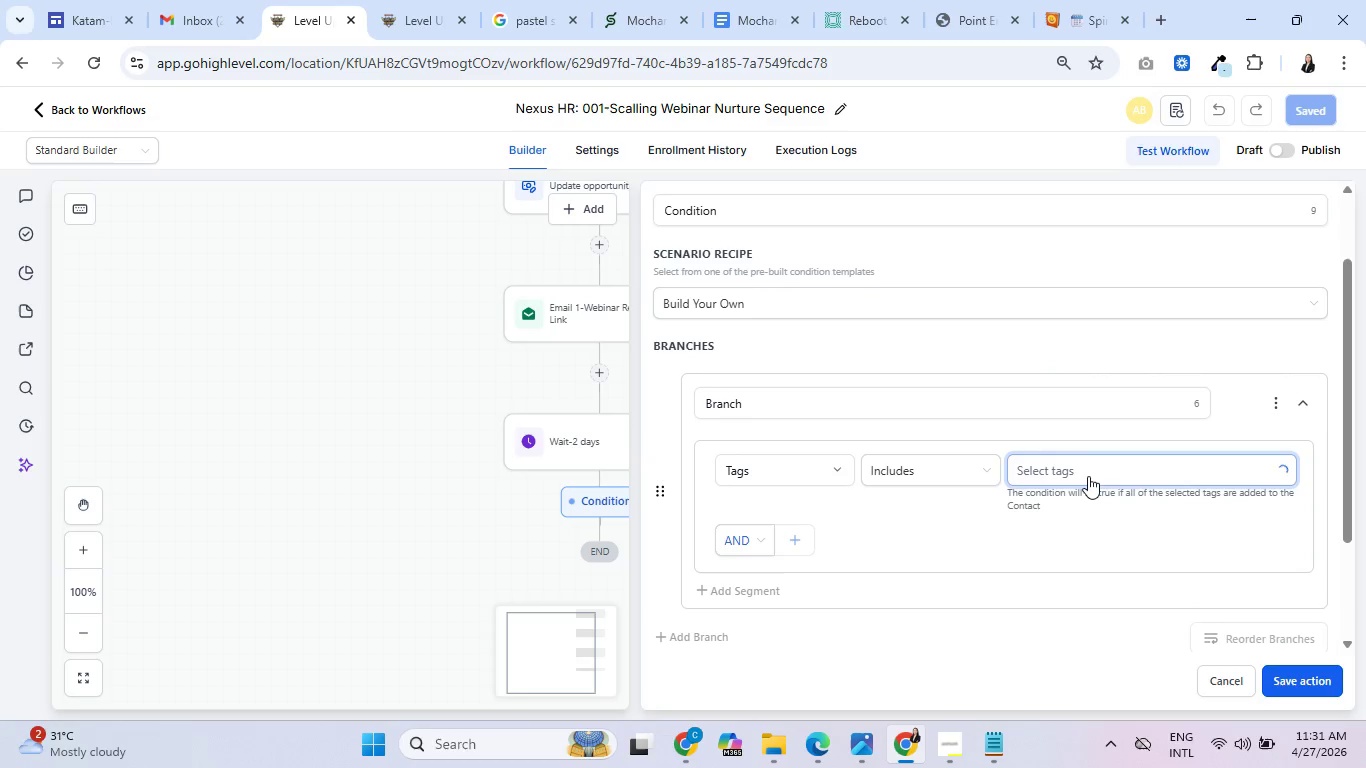 
left_click([1088, 476])
 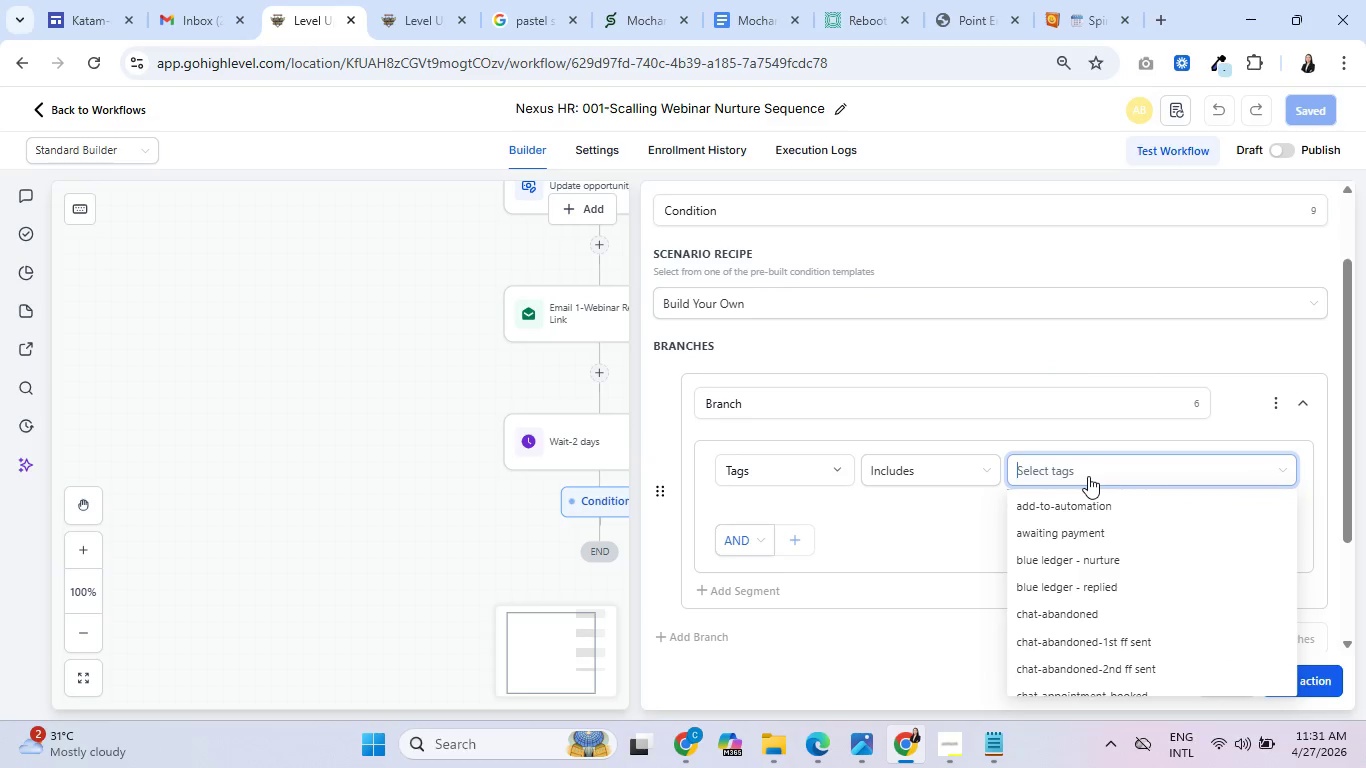 
type(nexu)
 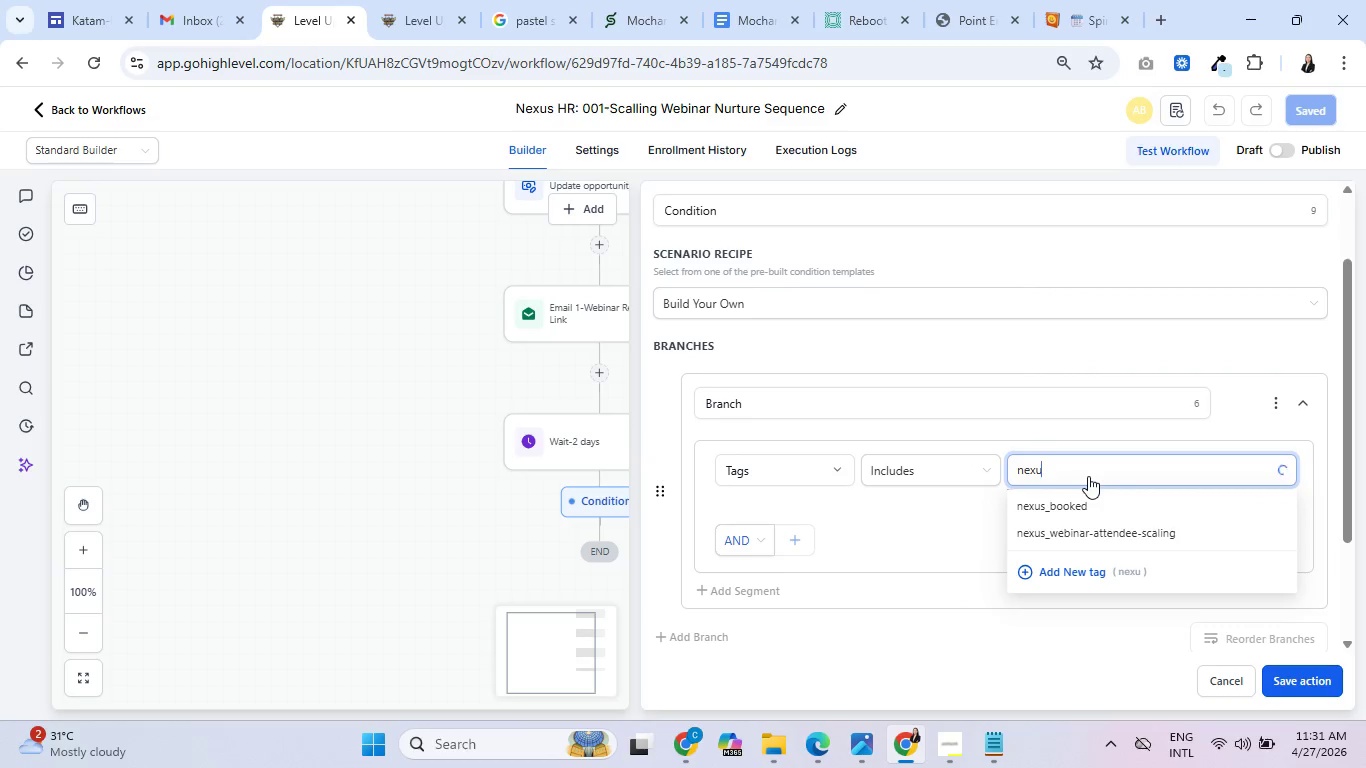 
left_click([1029, 506])
 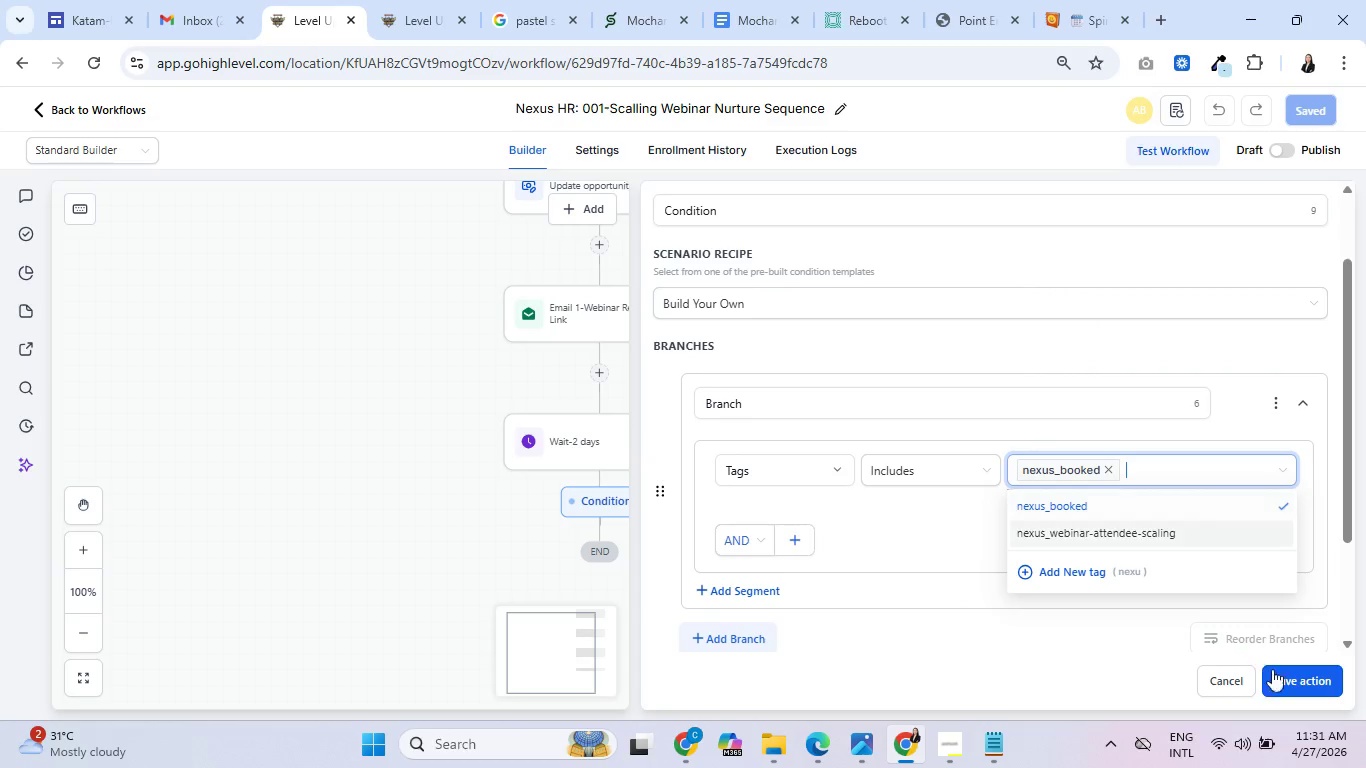 
left_click([1287, 676])
 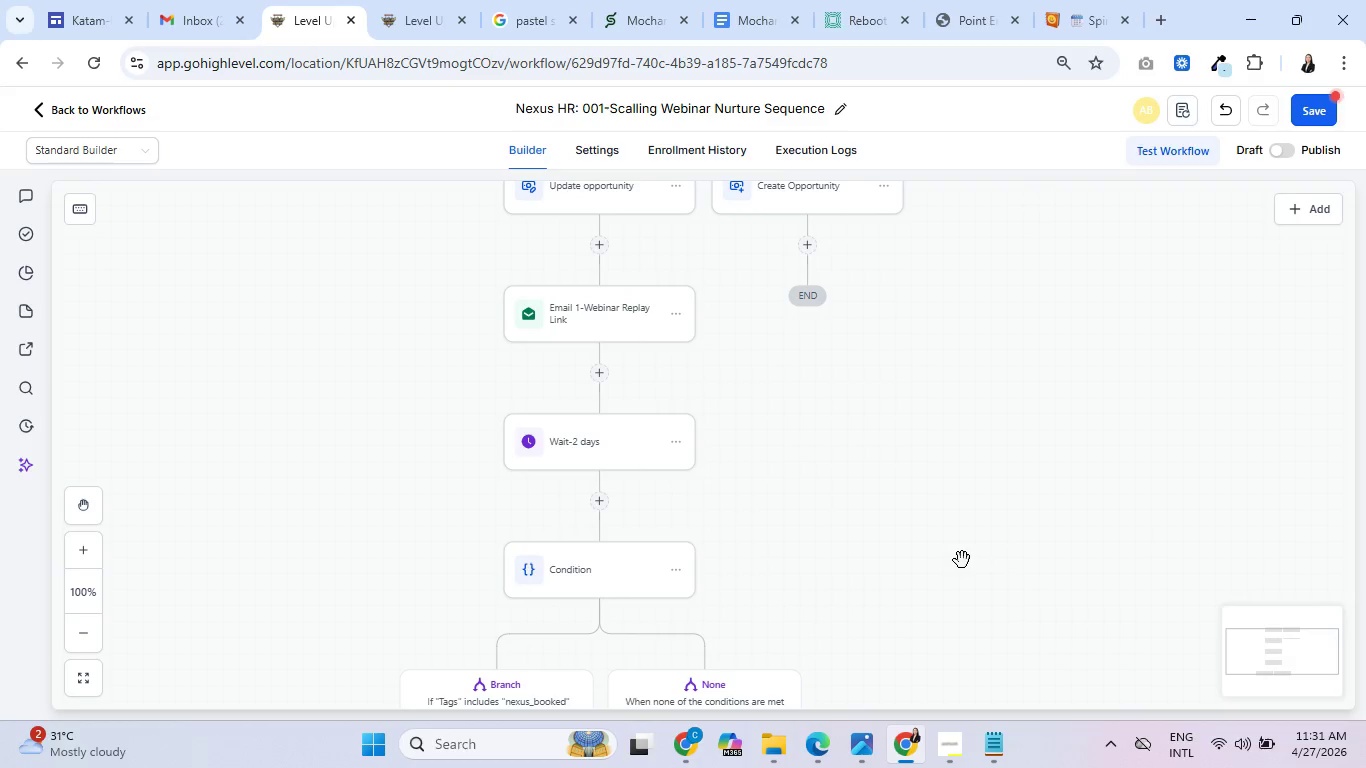 
scroll: coordinate [962, 560], scroll_direction: down, amount: 4.0
 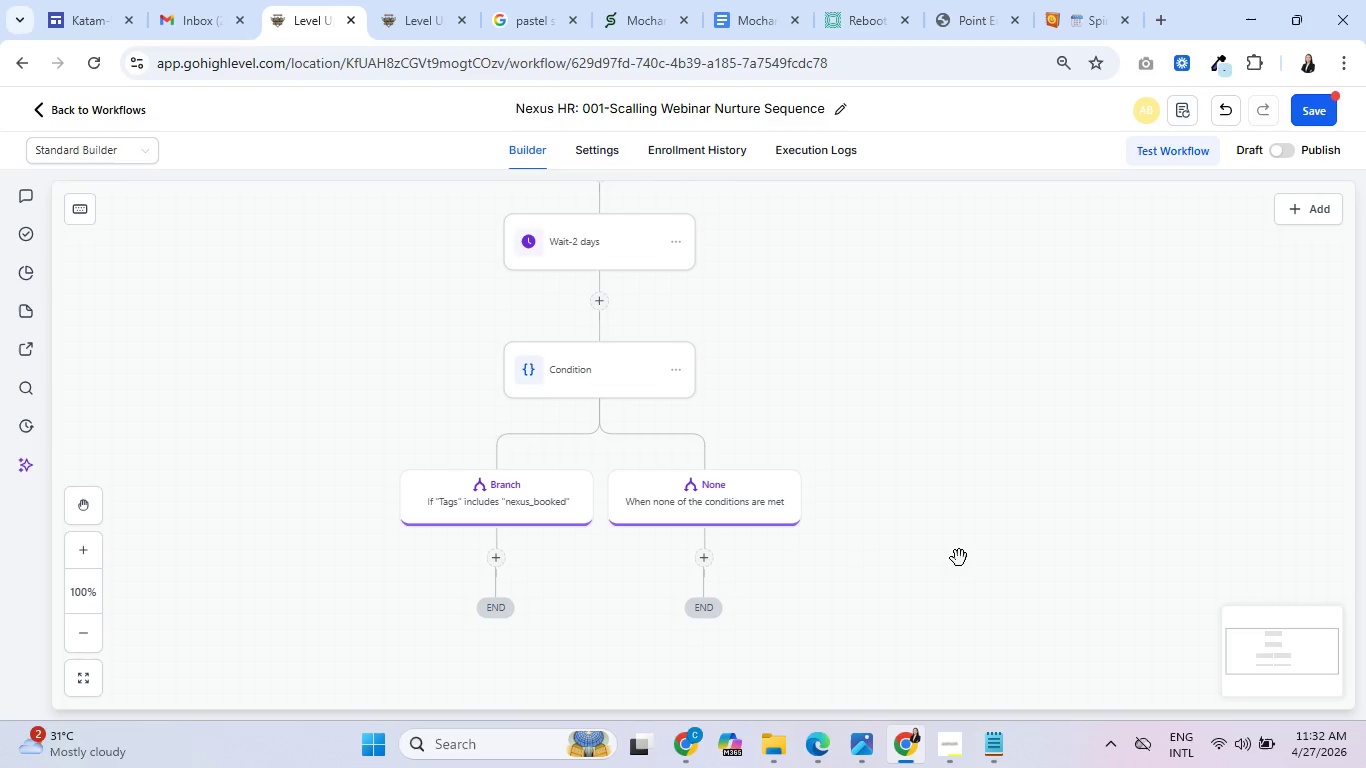 
wait(6.82)
 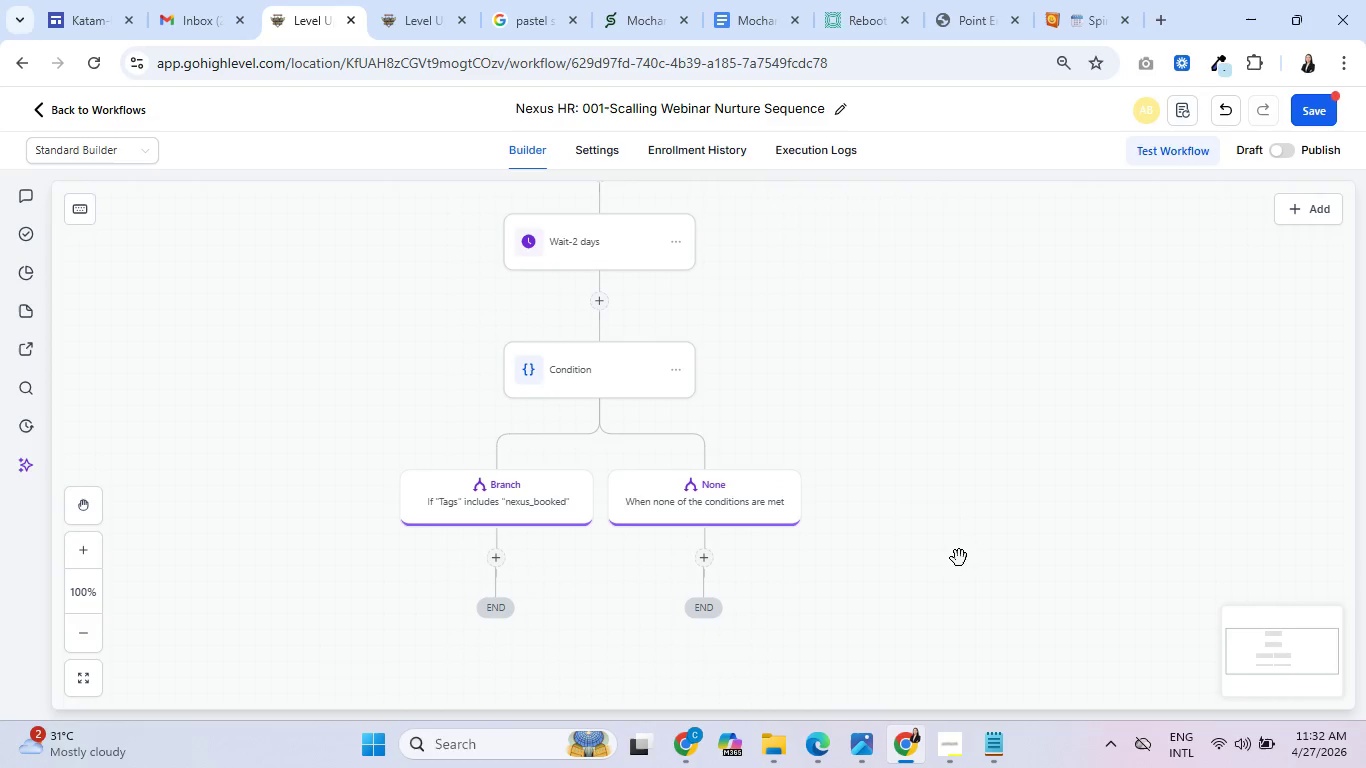 
left_click([495, 563])
 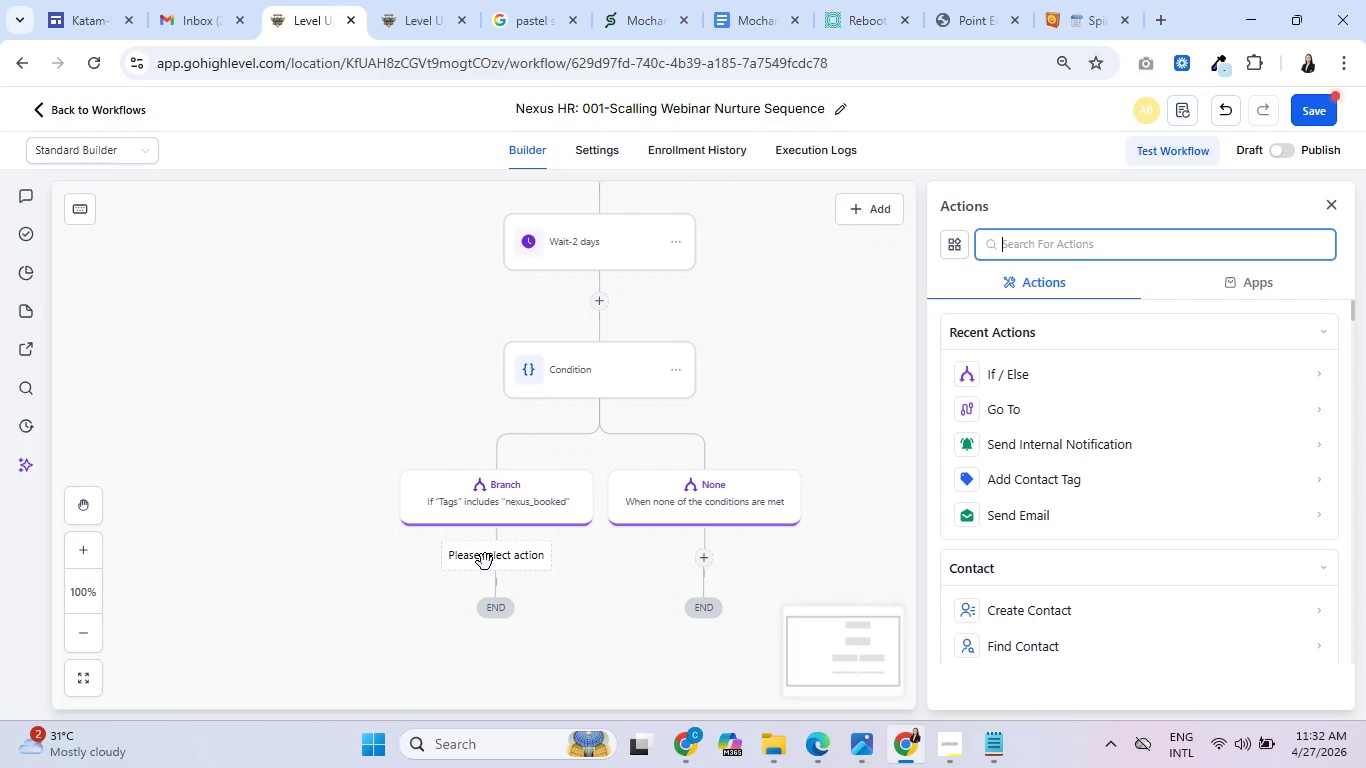 
wait(21.69)
 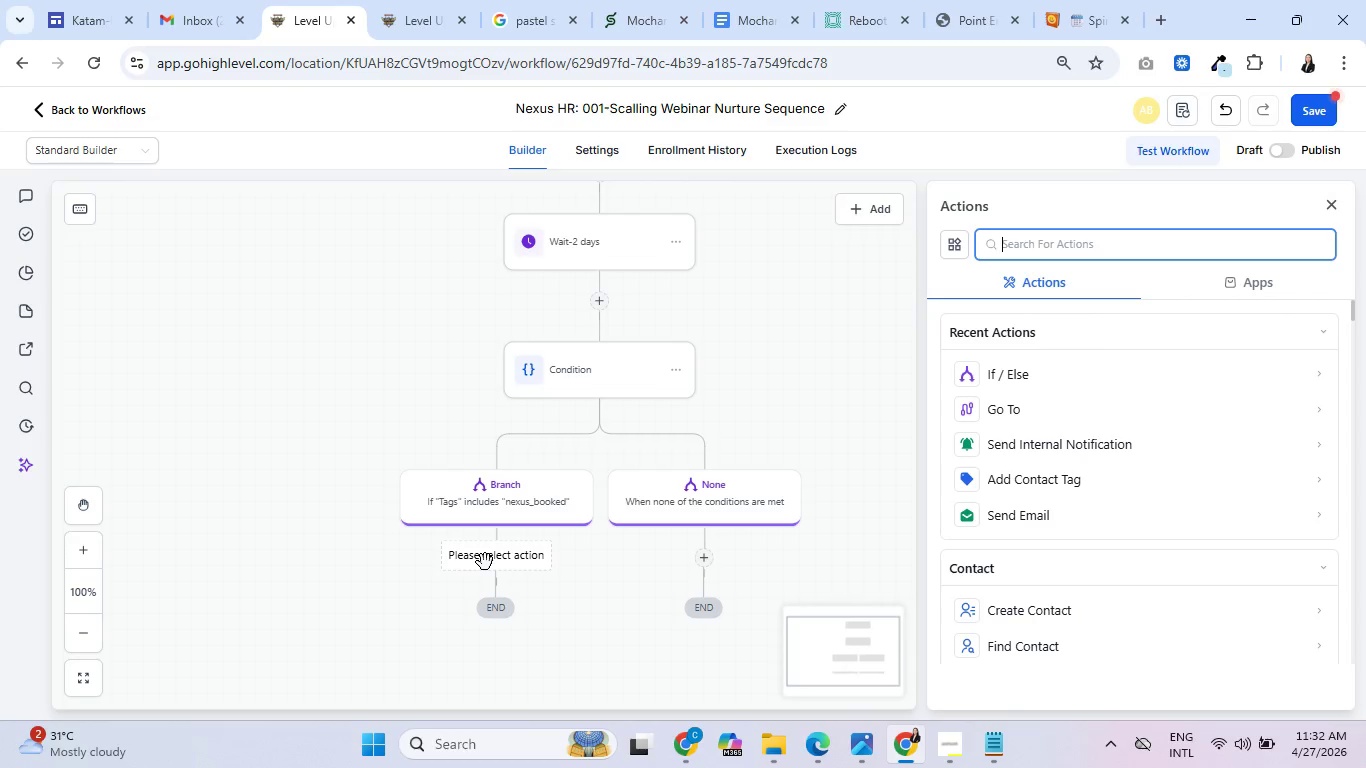 
left_click([405, 0])
 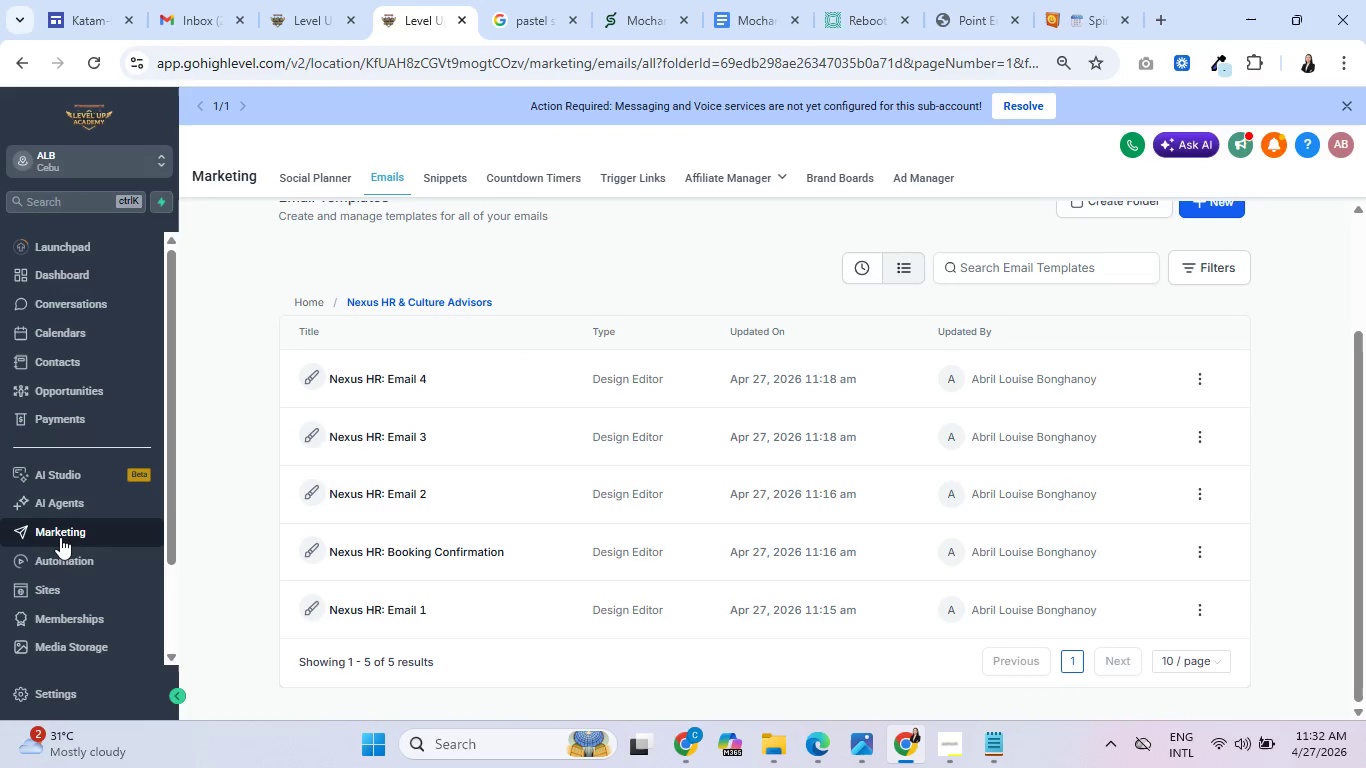 
left_click([60, 562])
 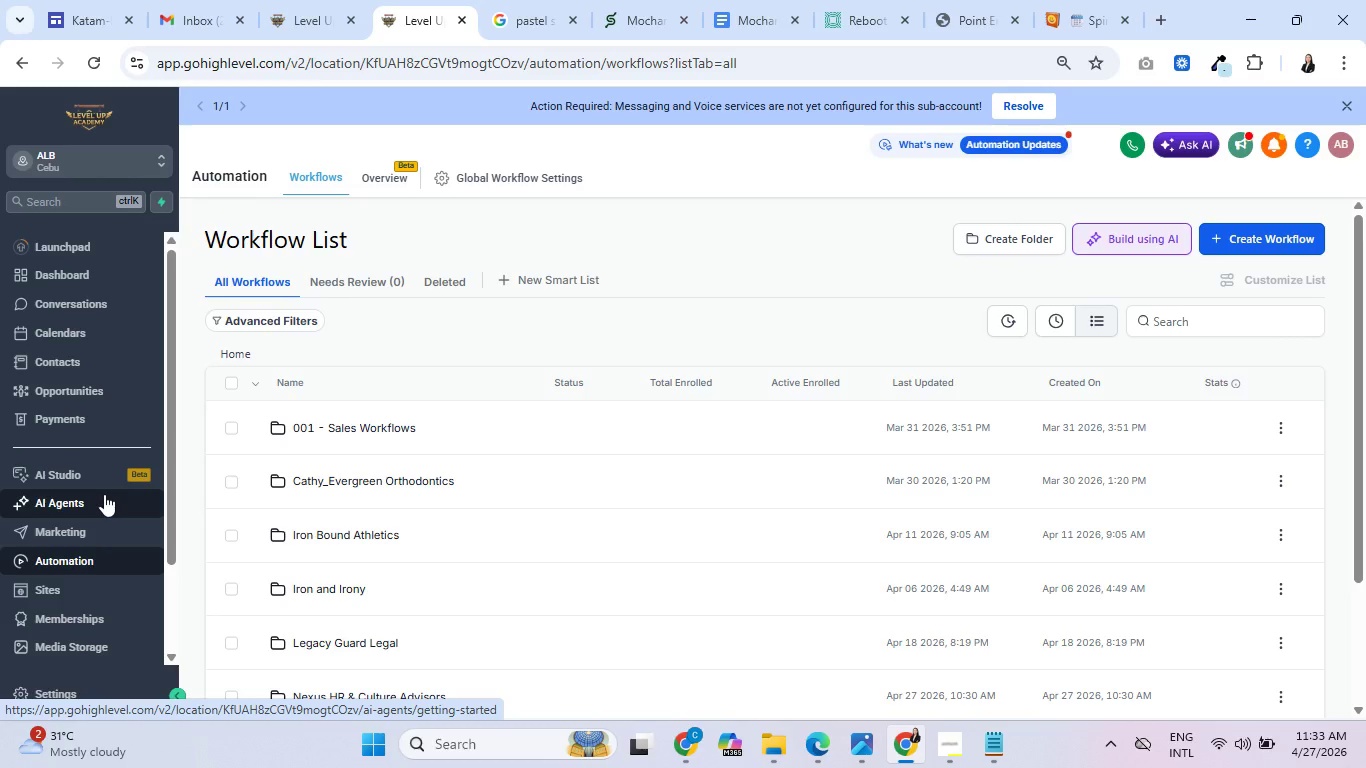 
wait(36.58)
 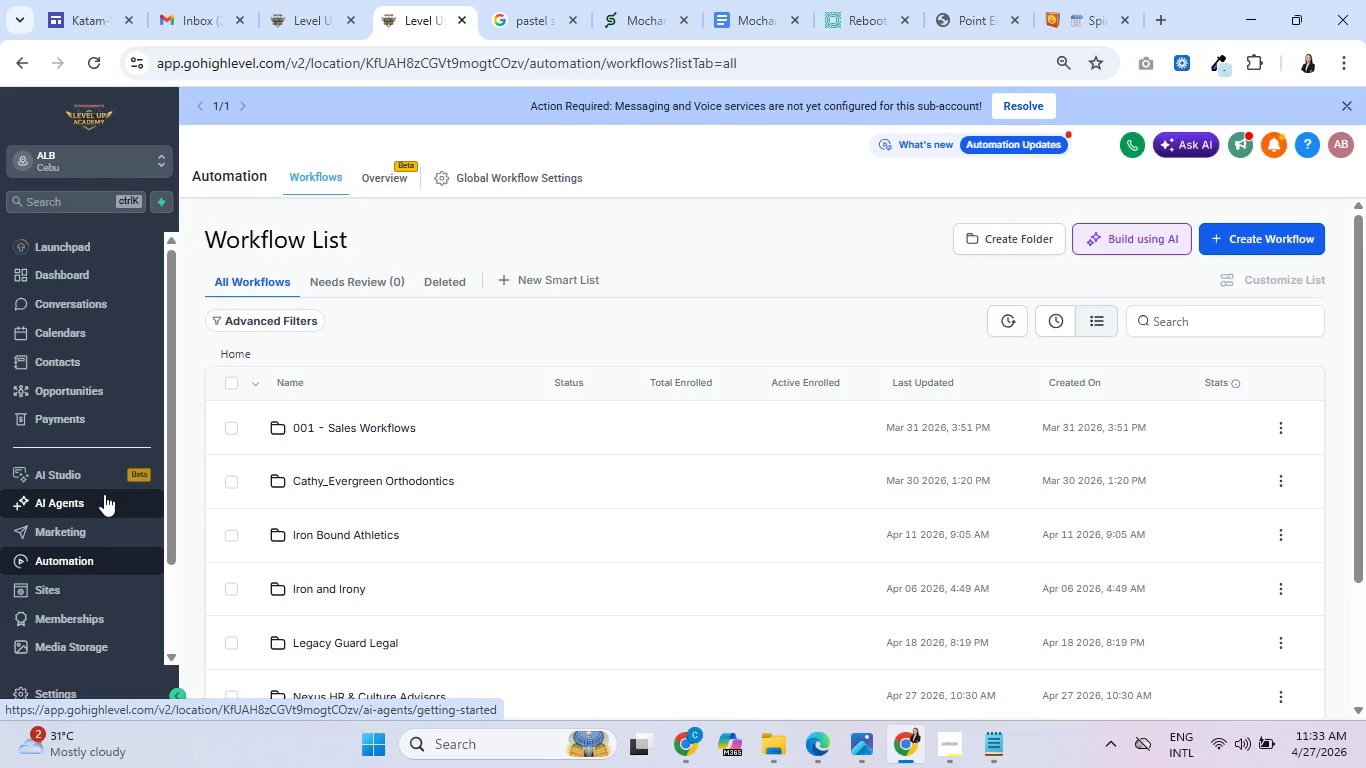 
left_click([947, 753])